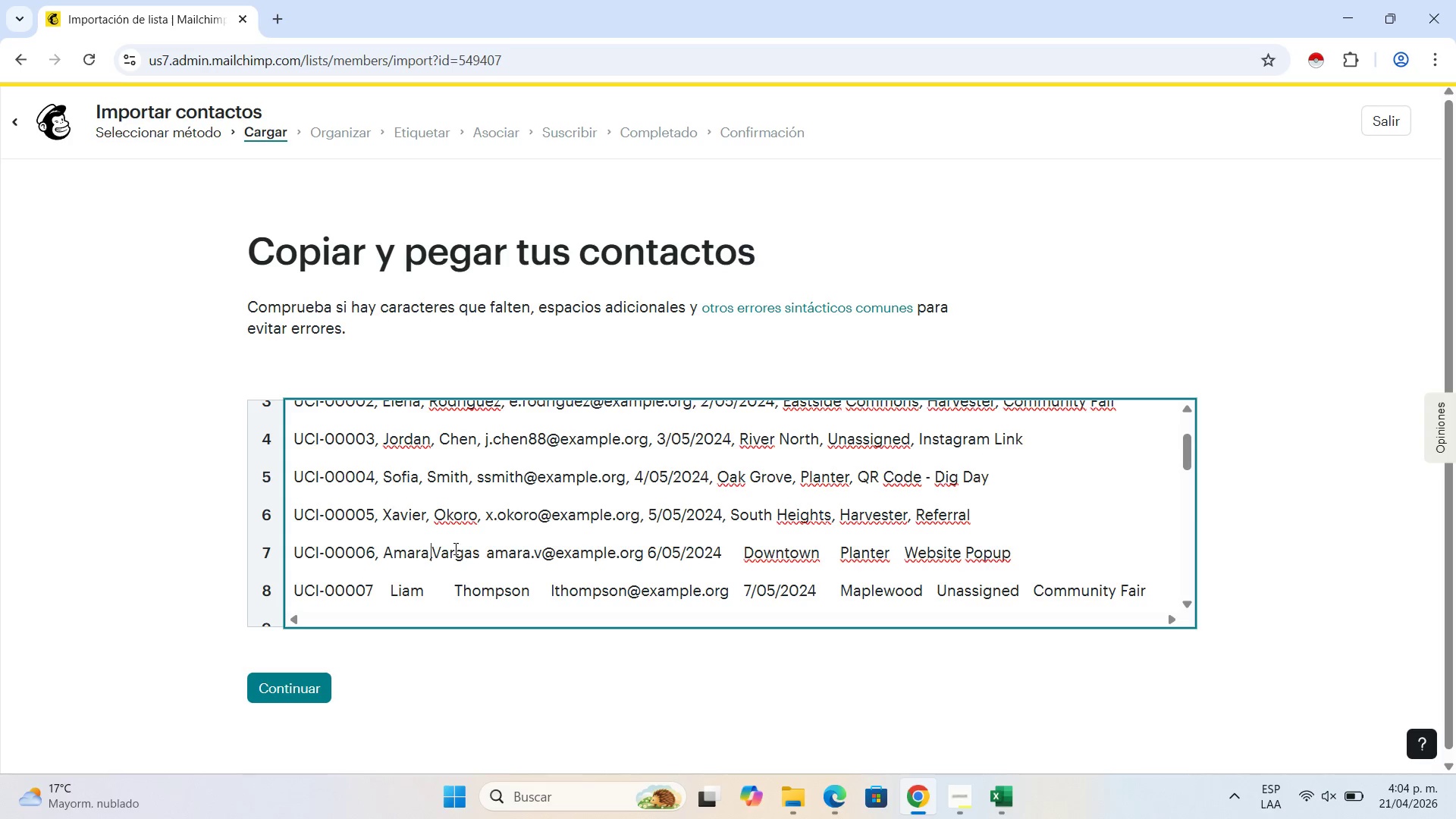 
key(Comma)
 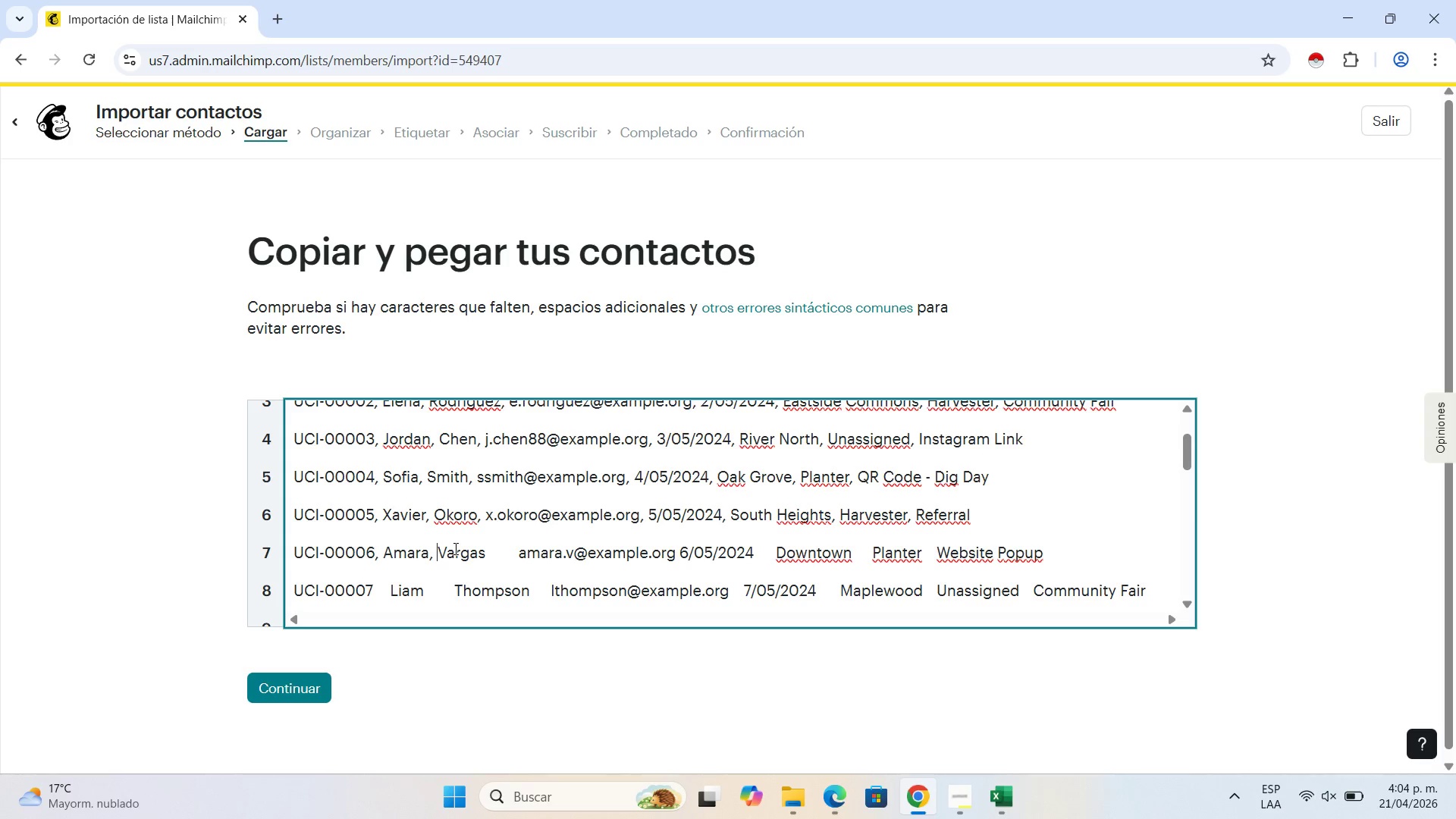 
key(Space)
 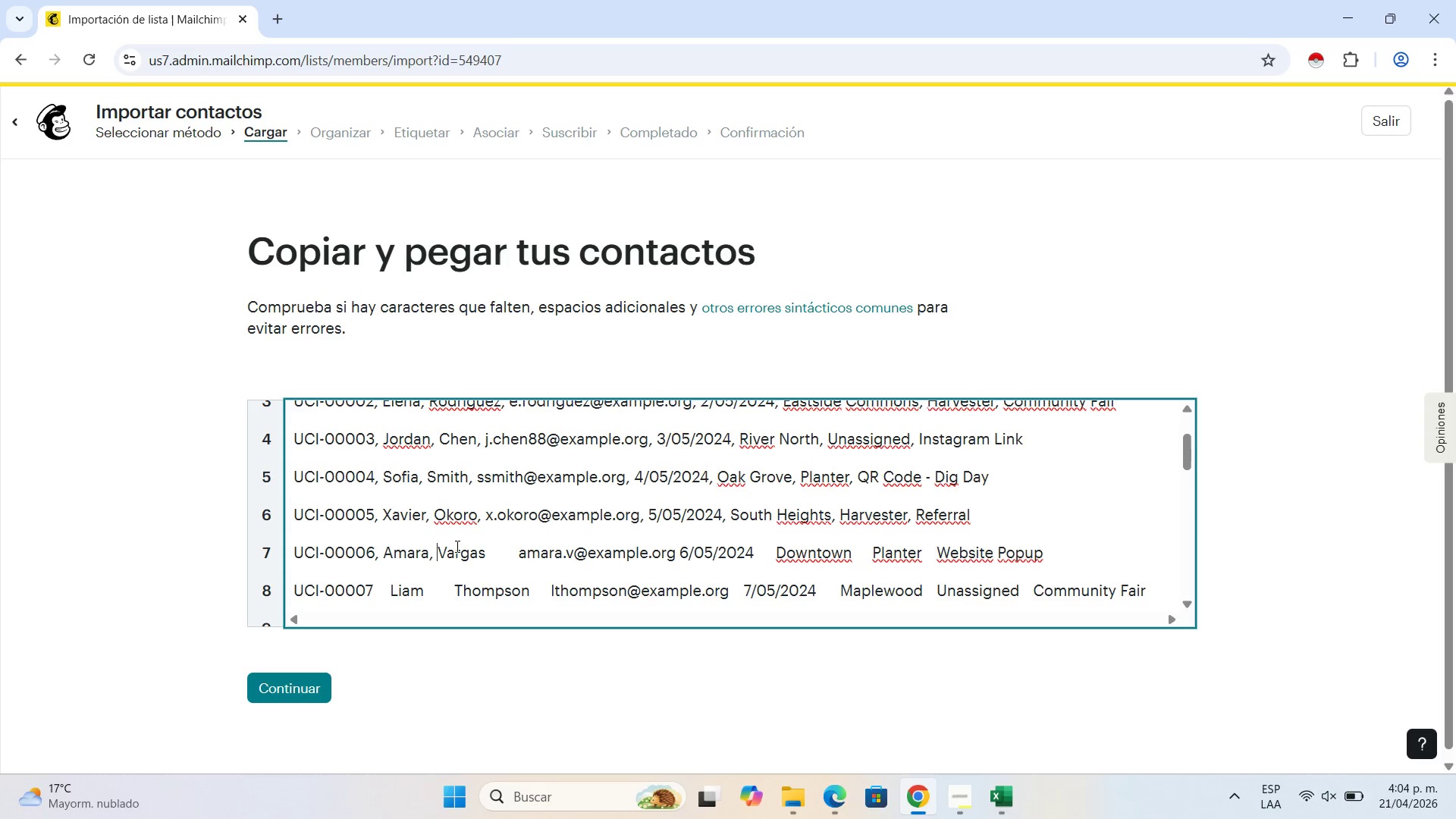 
wait(7.03)
 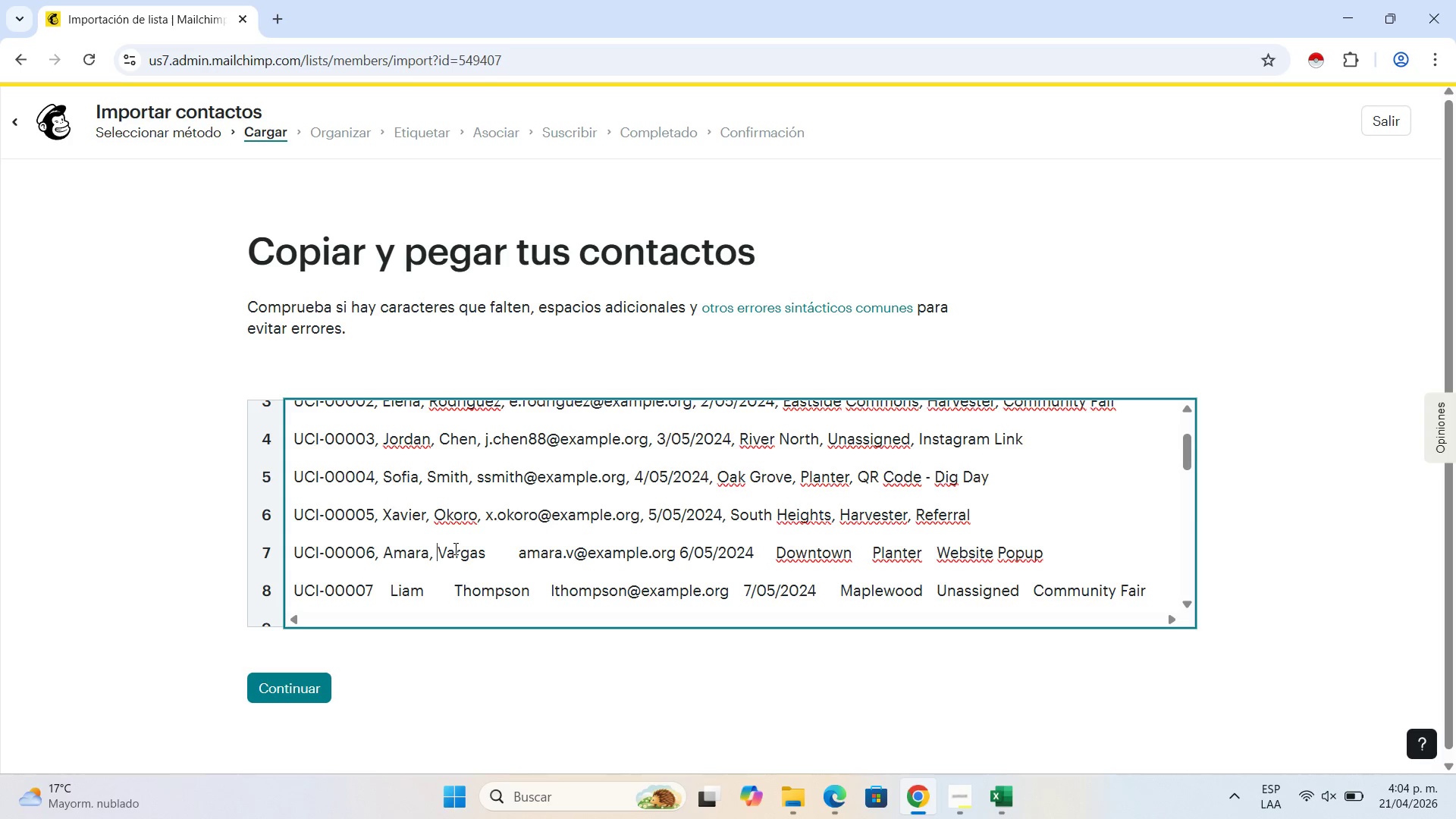 
left_click([515, 548])
 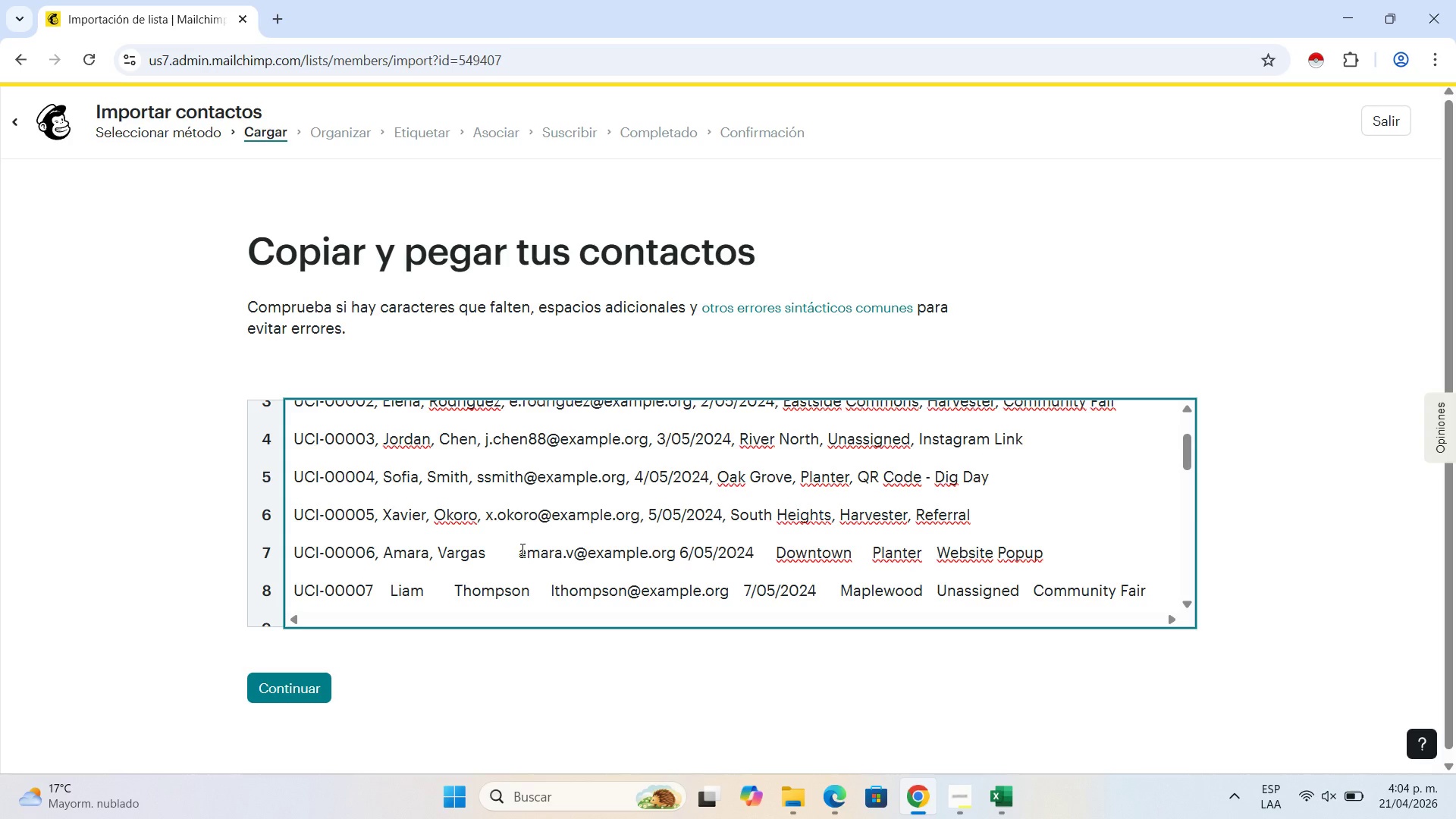 
key(Backspace)
 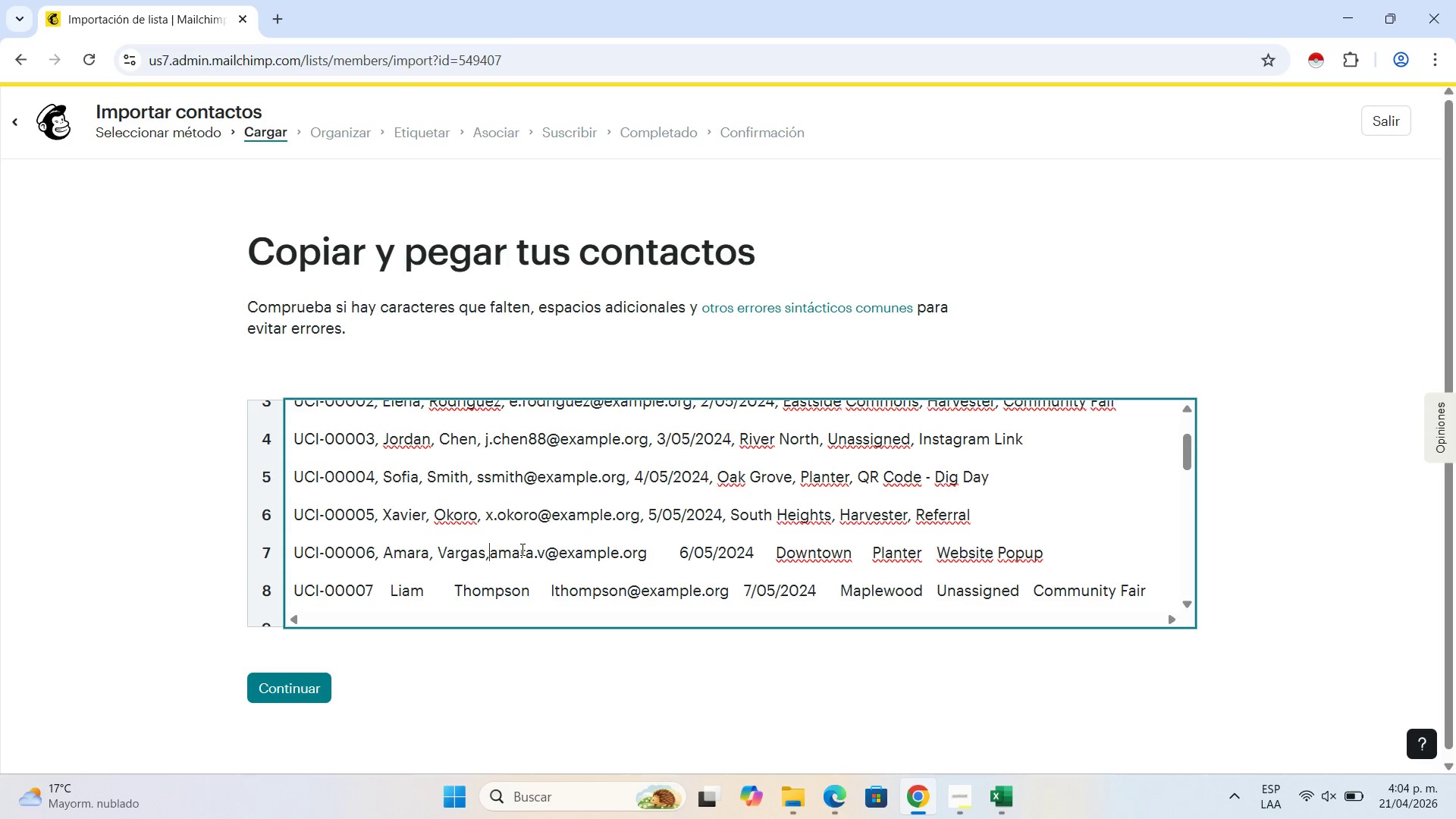 
key(Comma)
 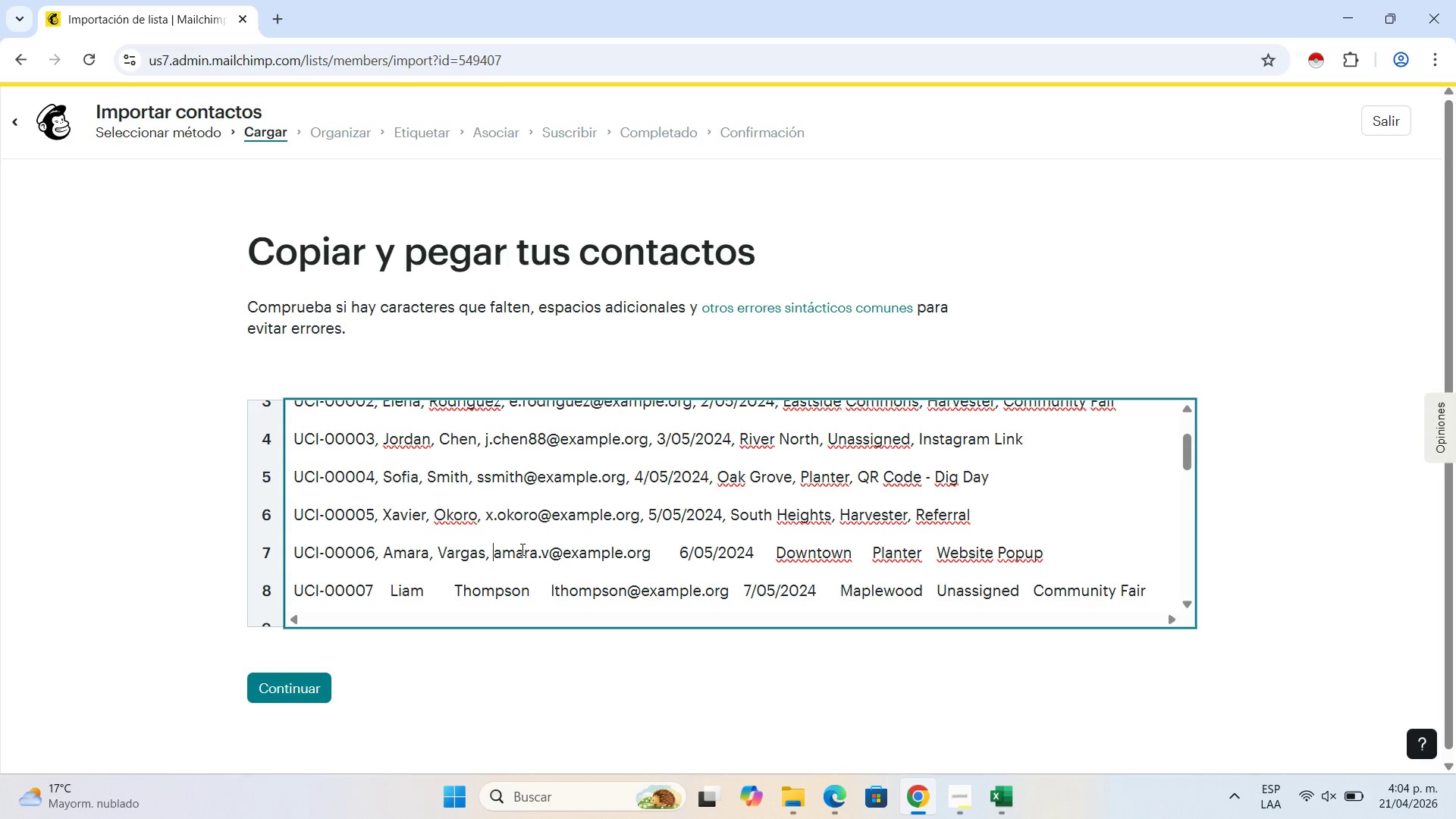 
key(Space)
 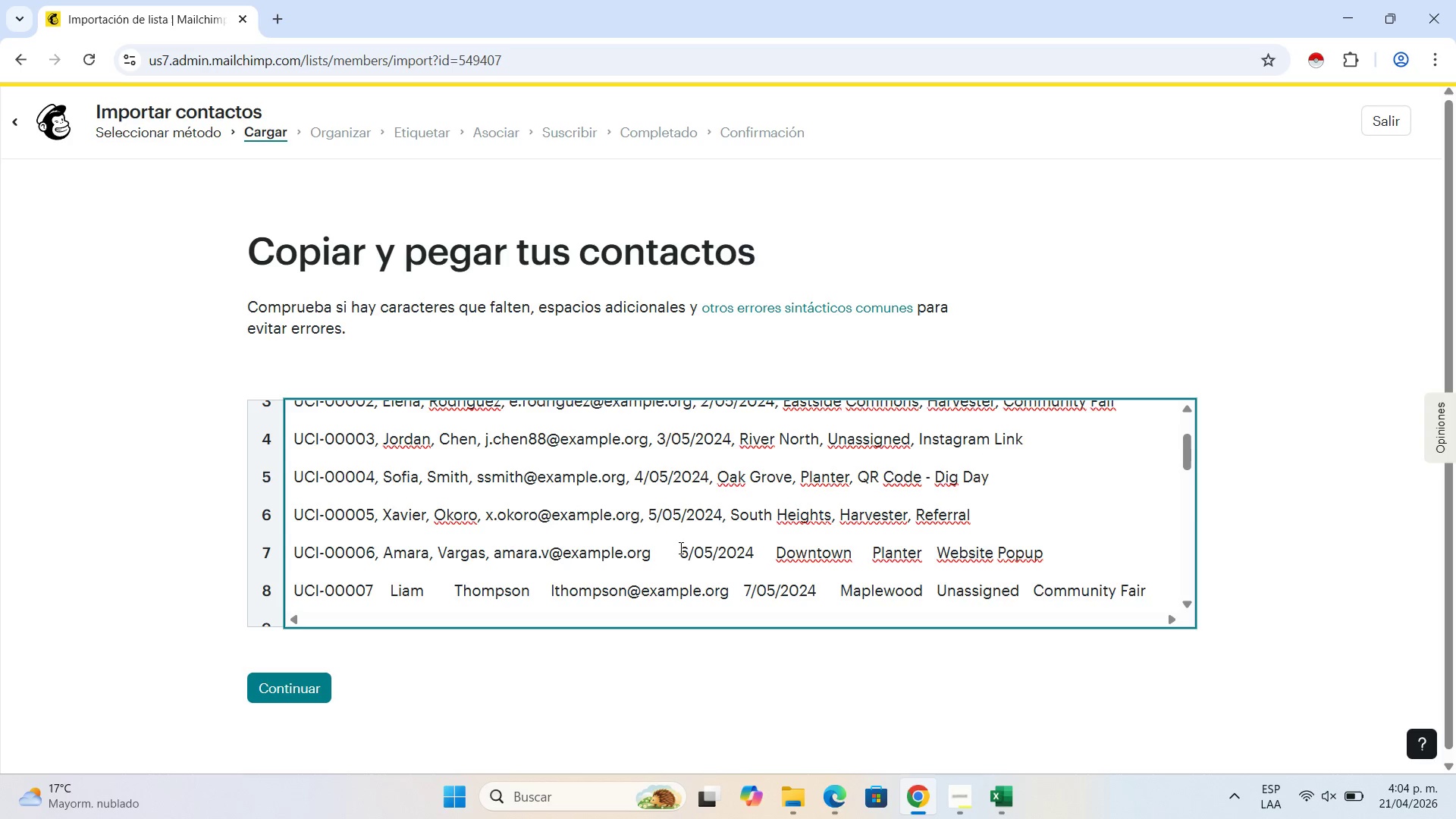 
left_click([679, 548])
 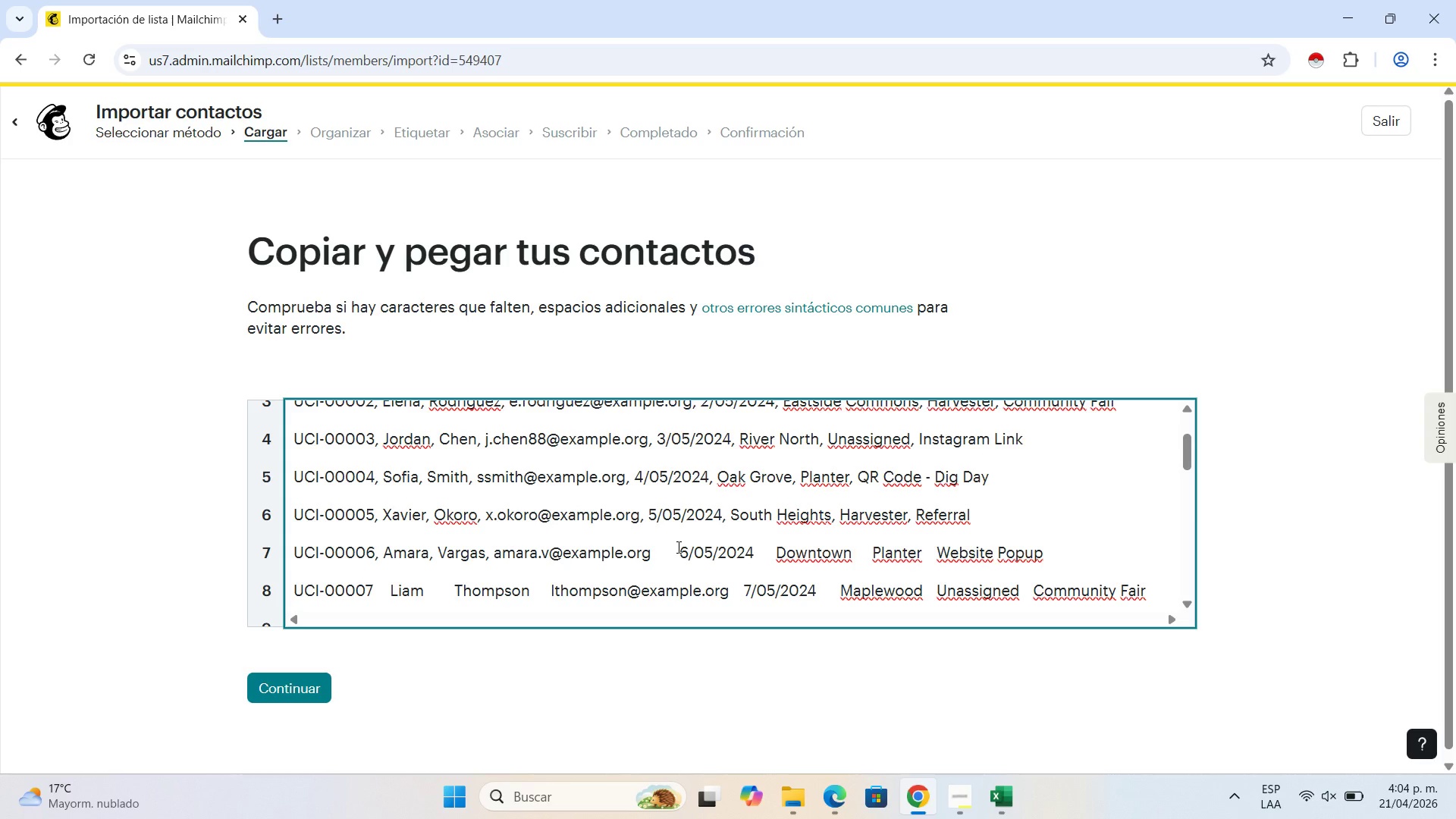 
key(Backspace)
 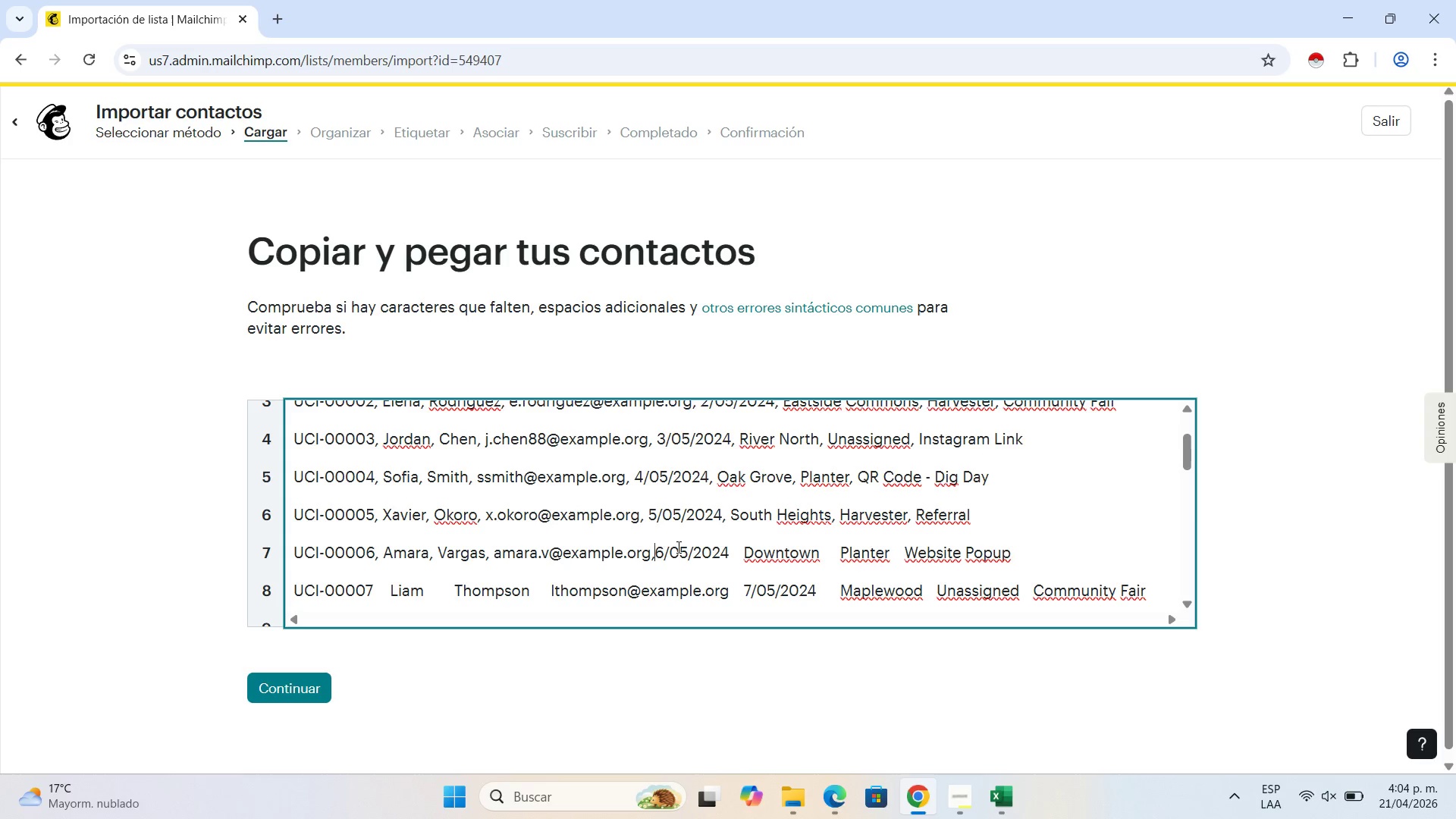 
key(Comma)
 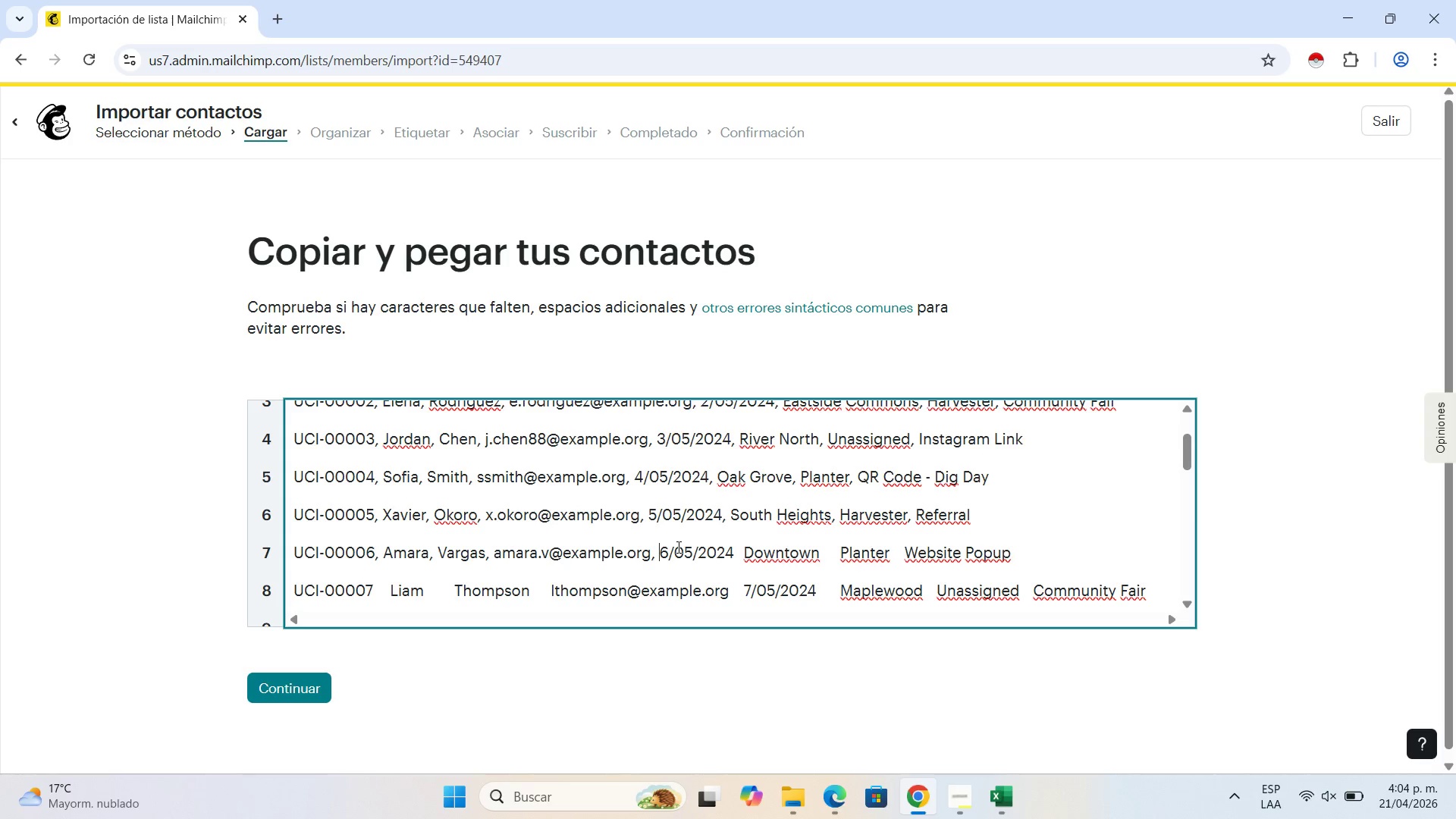 
key(Space)
 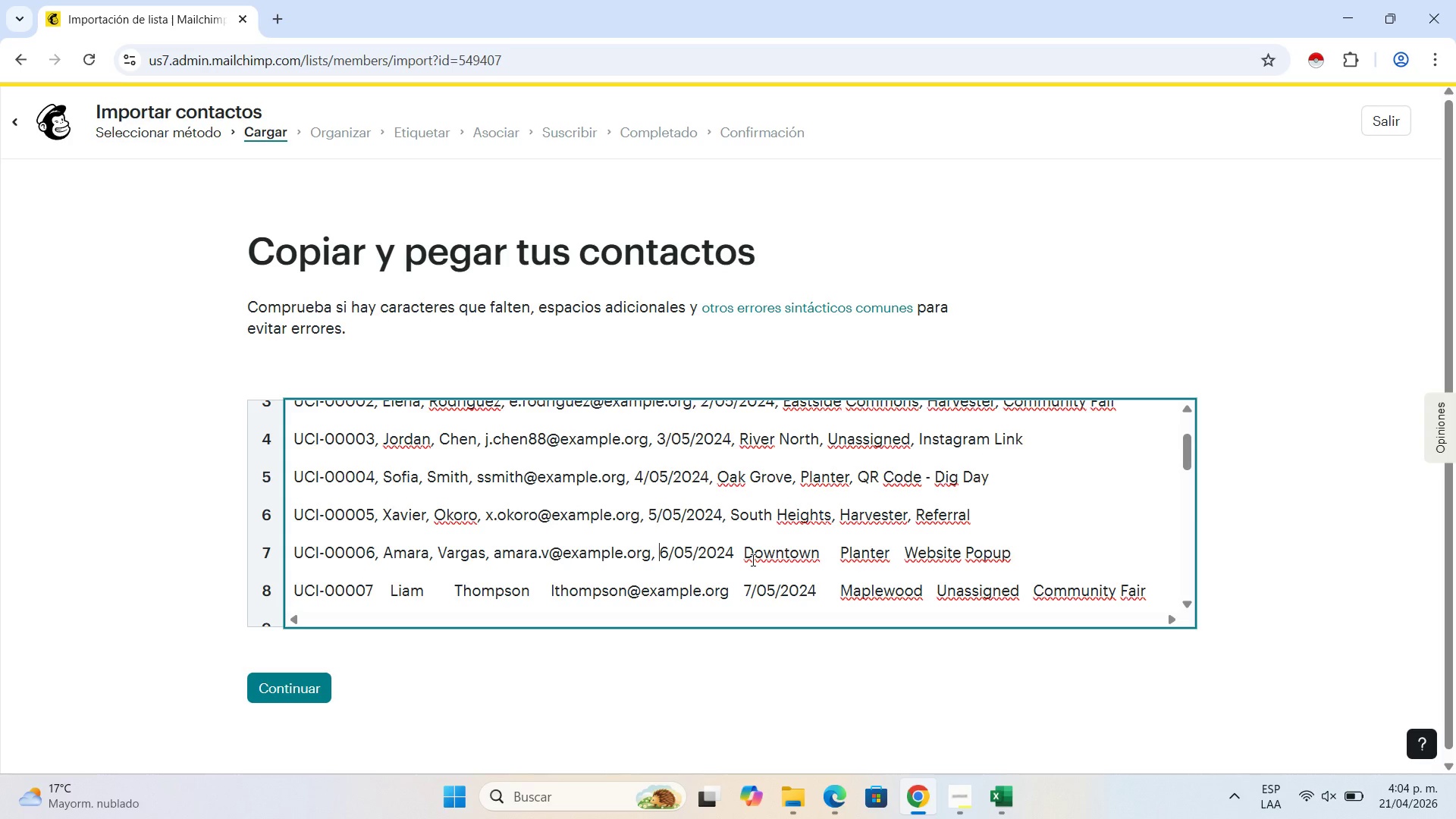 
left_click([740, 547])
 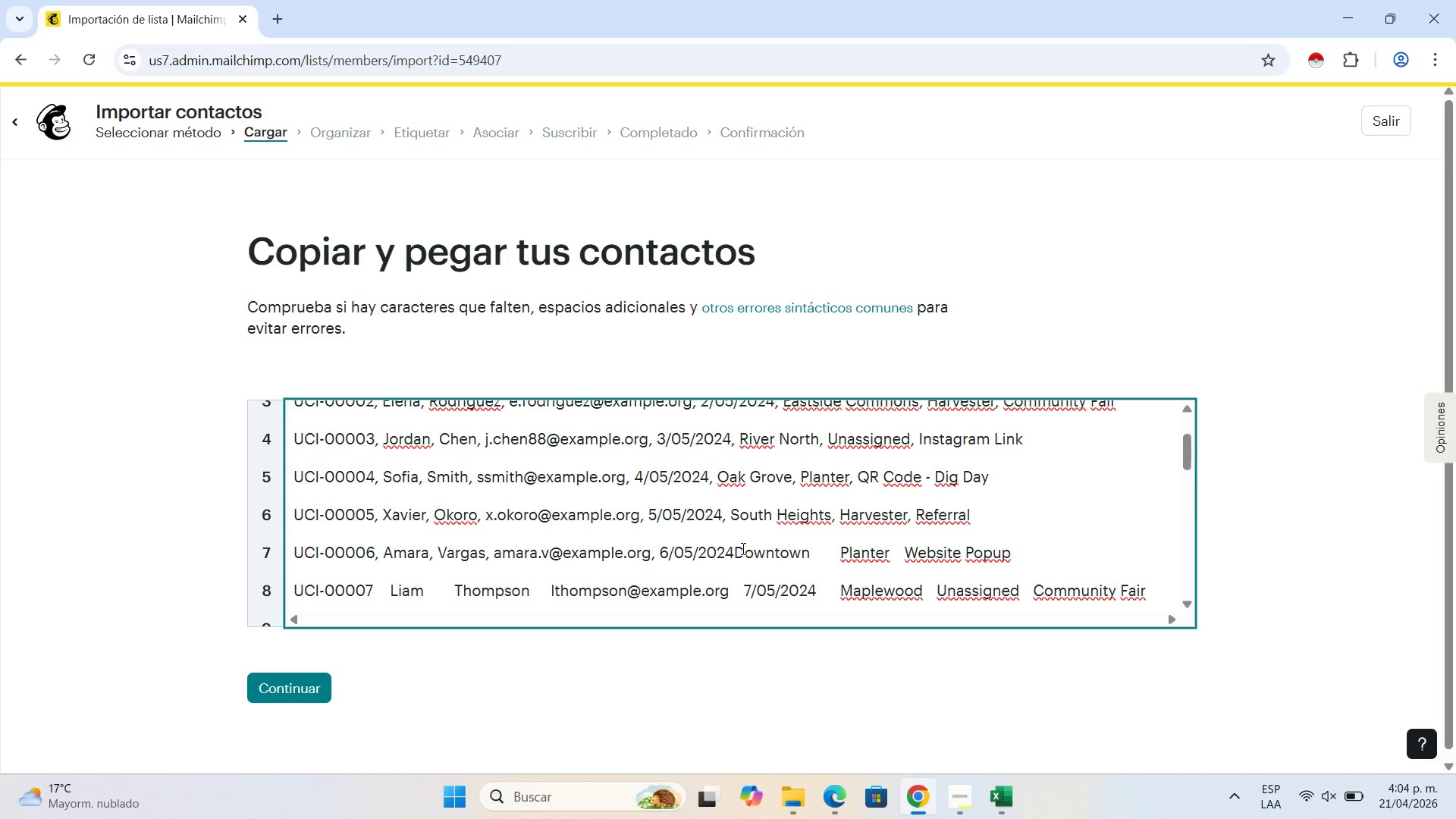 
key(Backspace)
 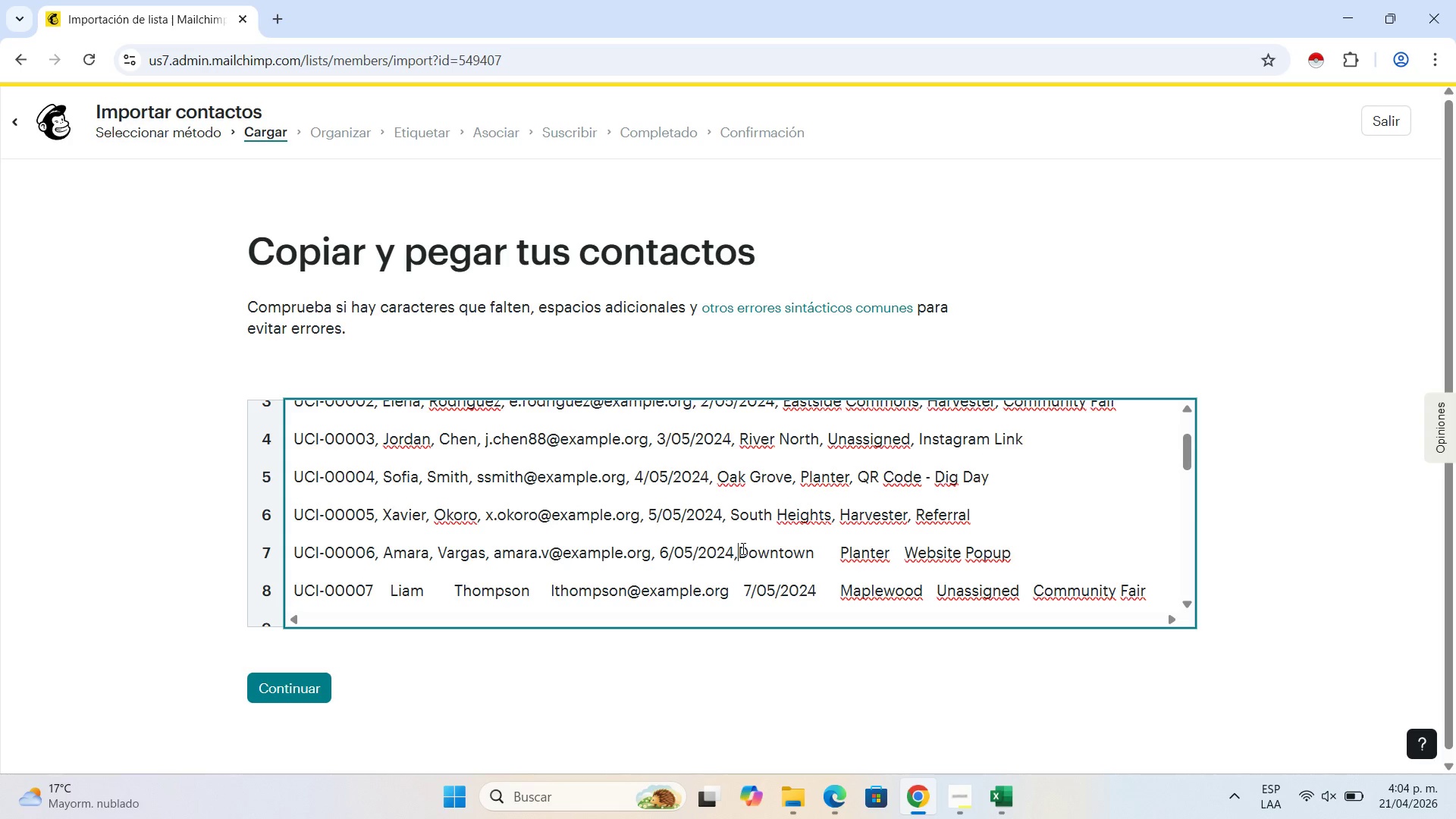 
key(Comma)
 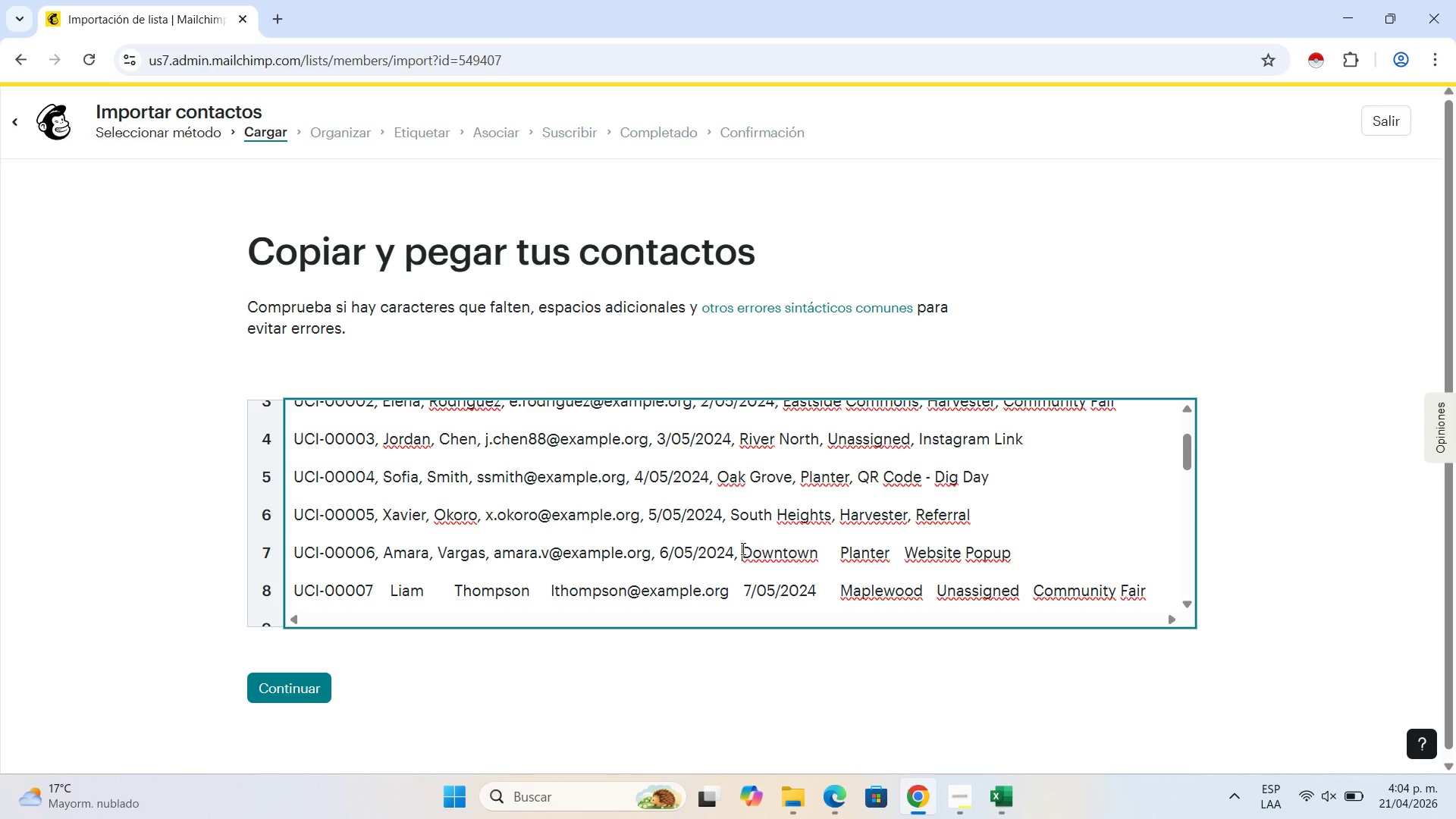 
key(Space)
 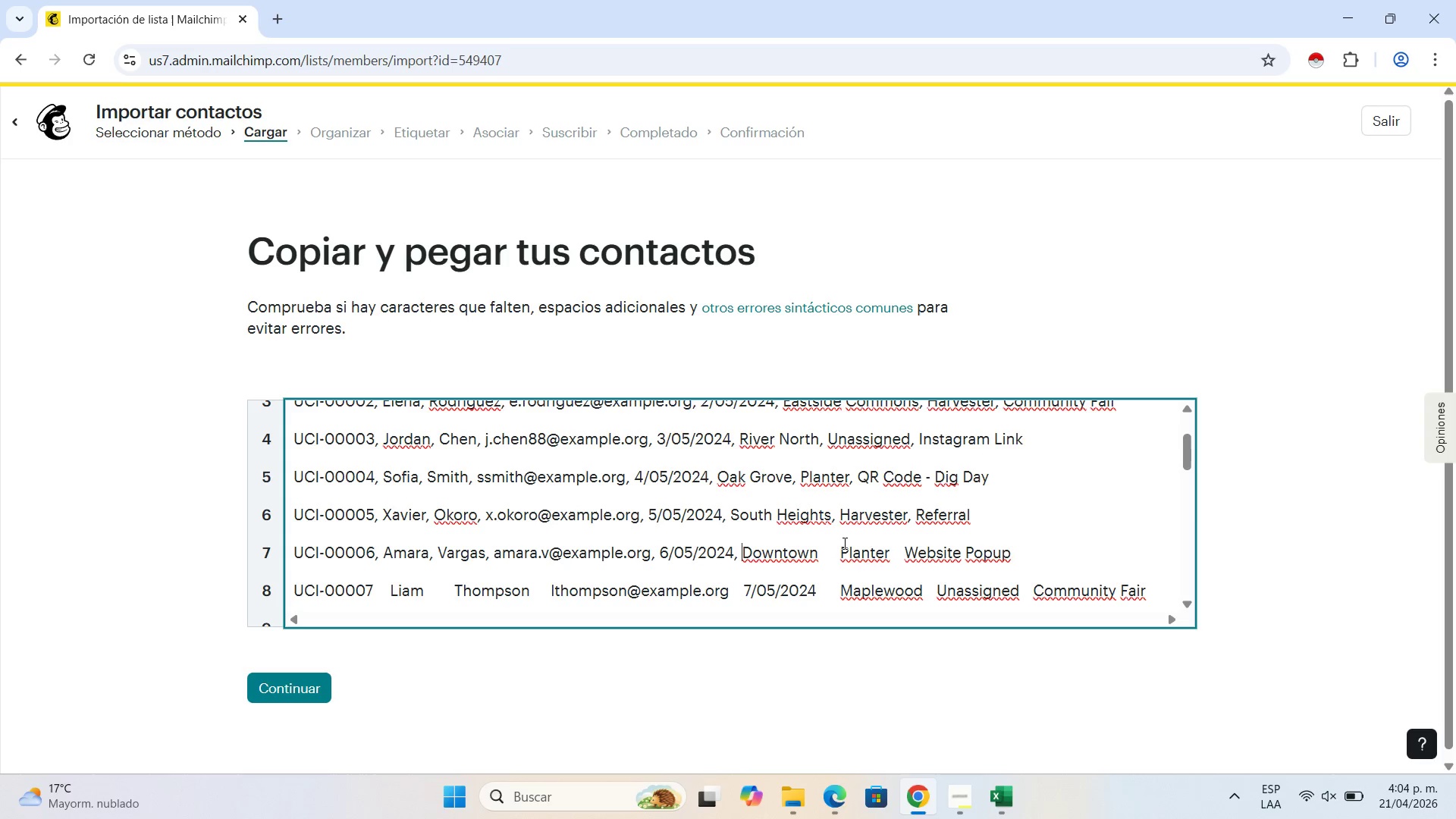 
left_click([843, 543])
 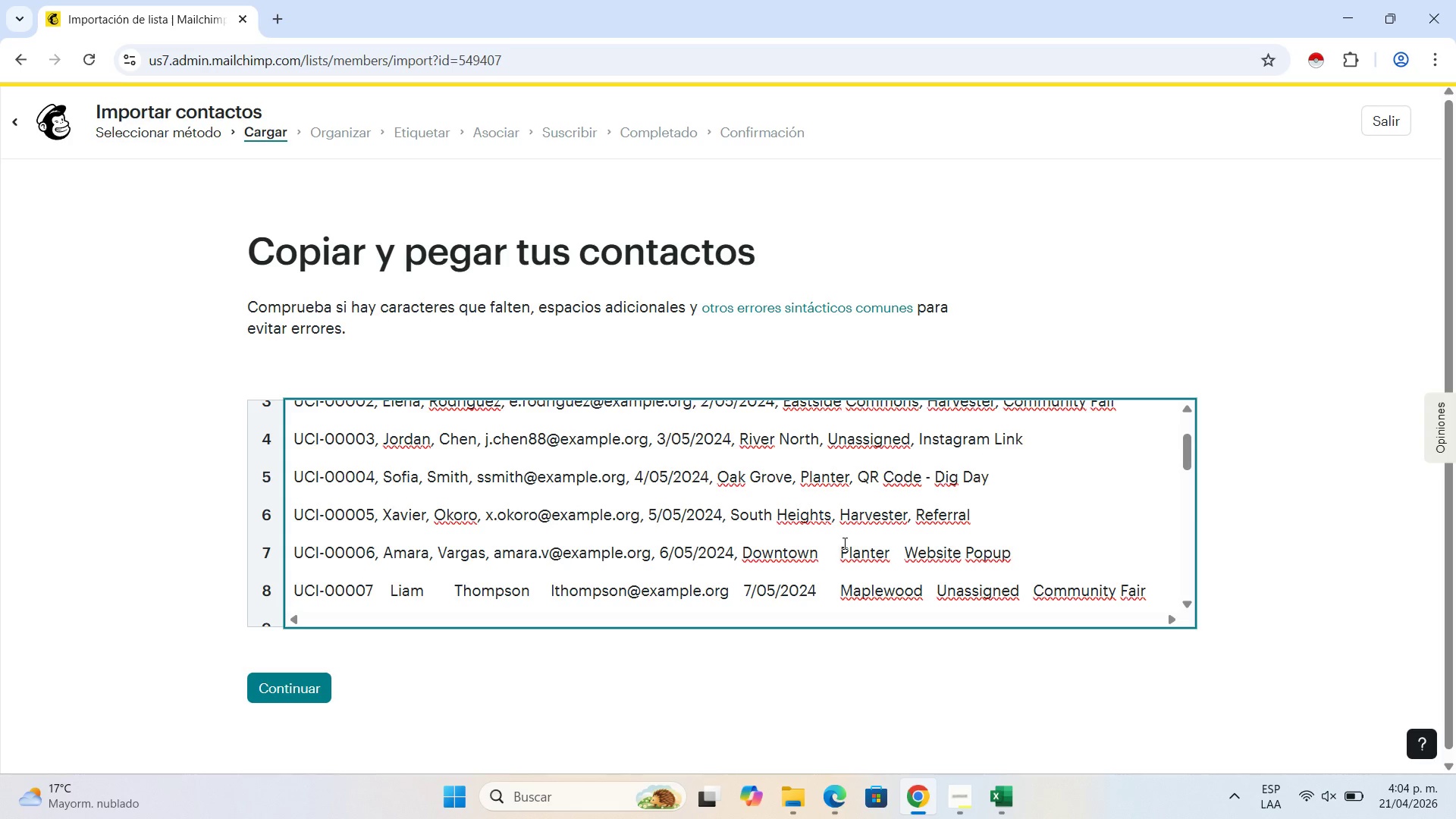 
key(Backspace)
 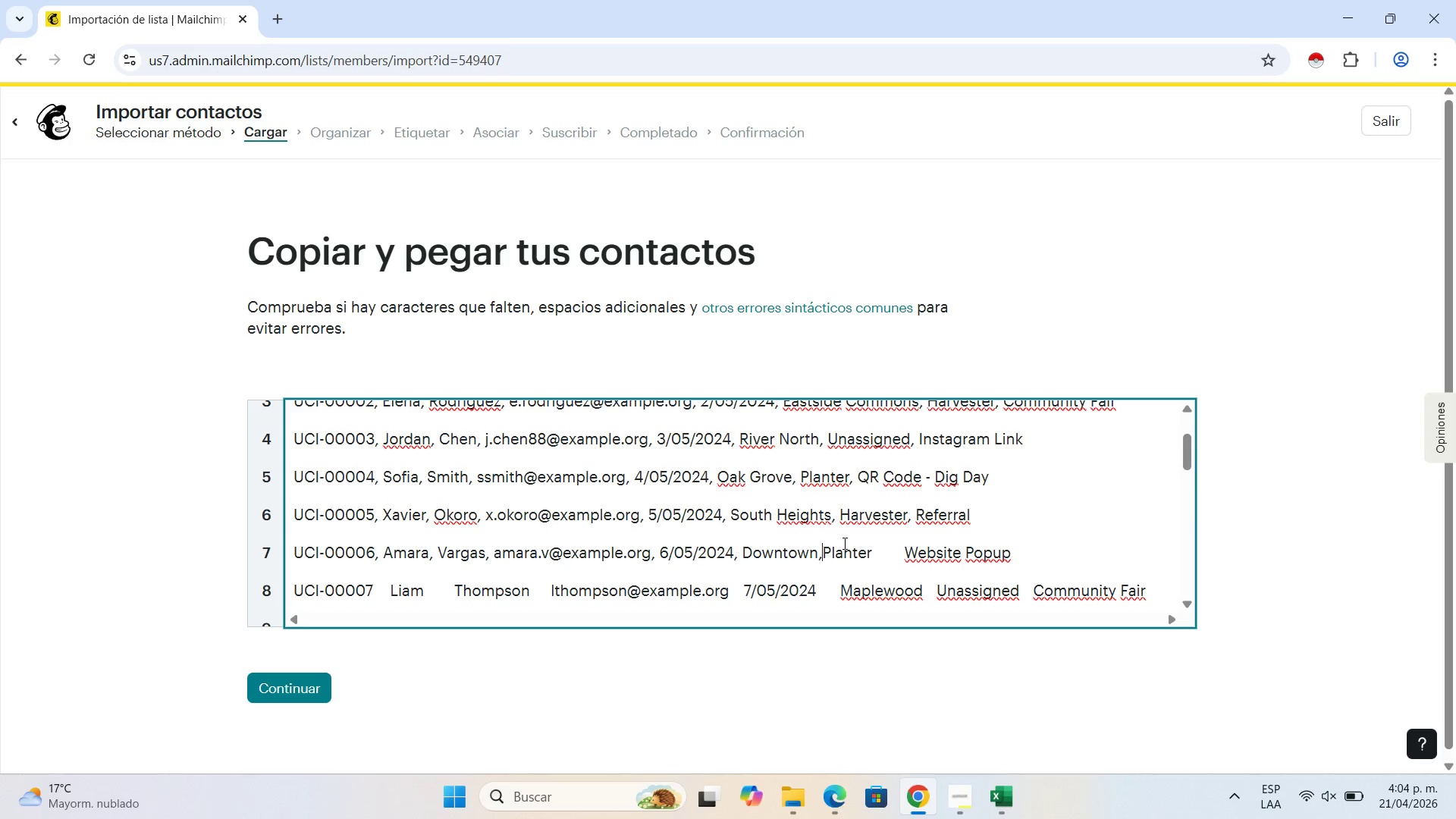 
key(Comma)
 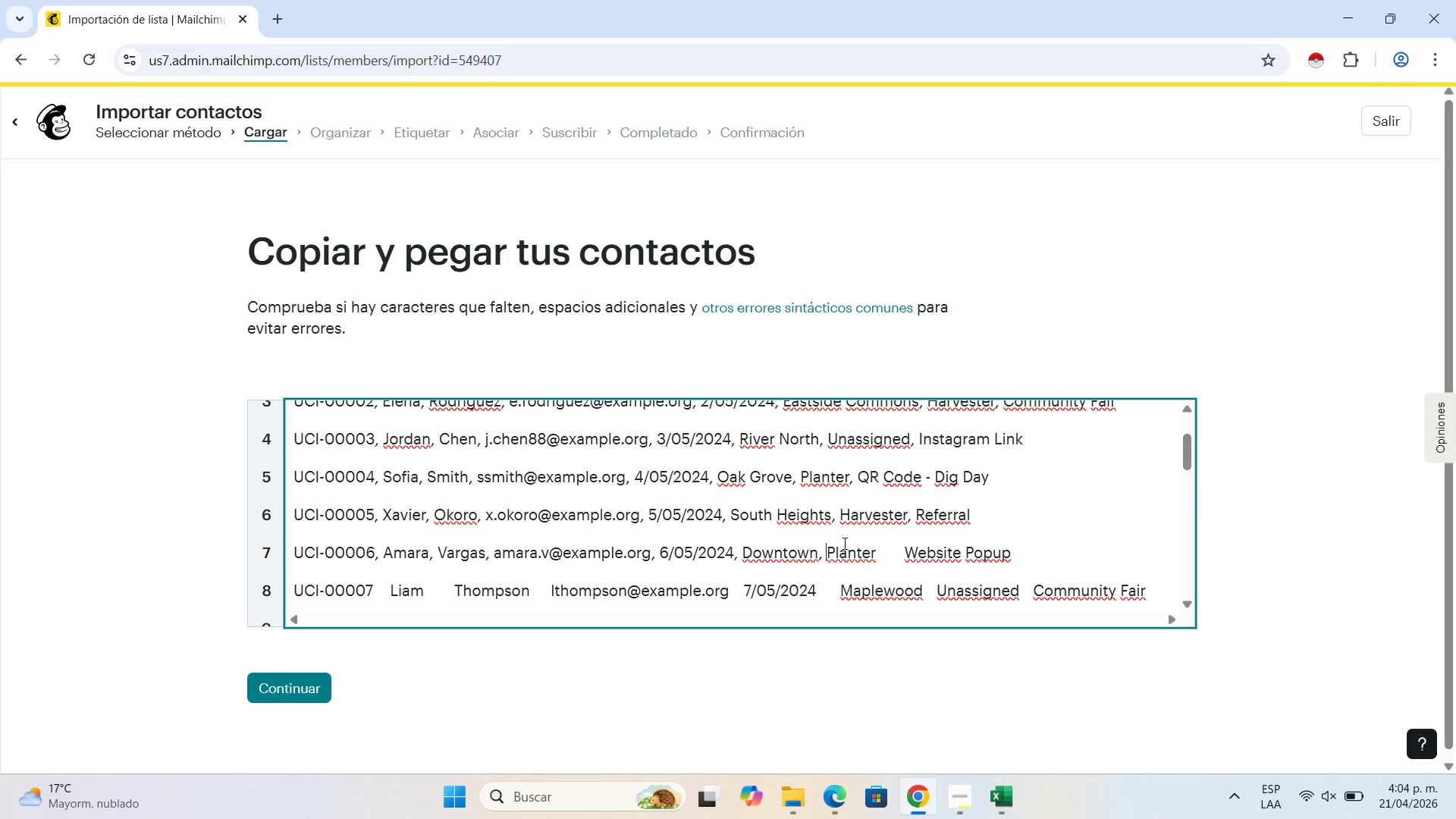 
key(Space)
 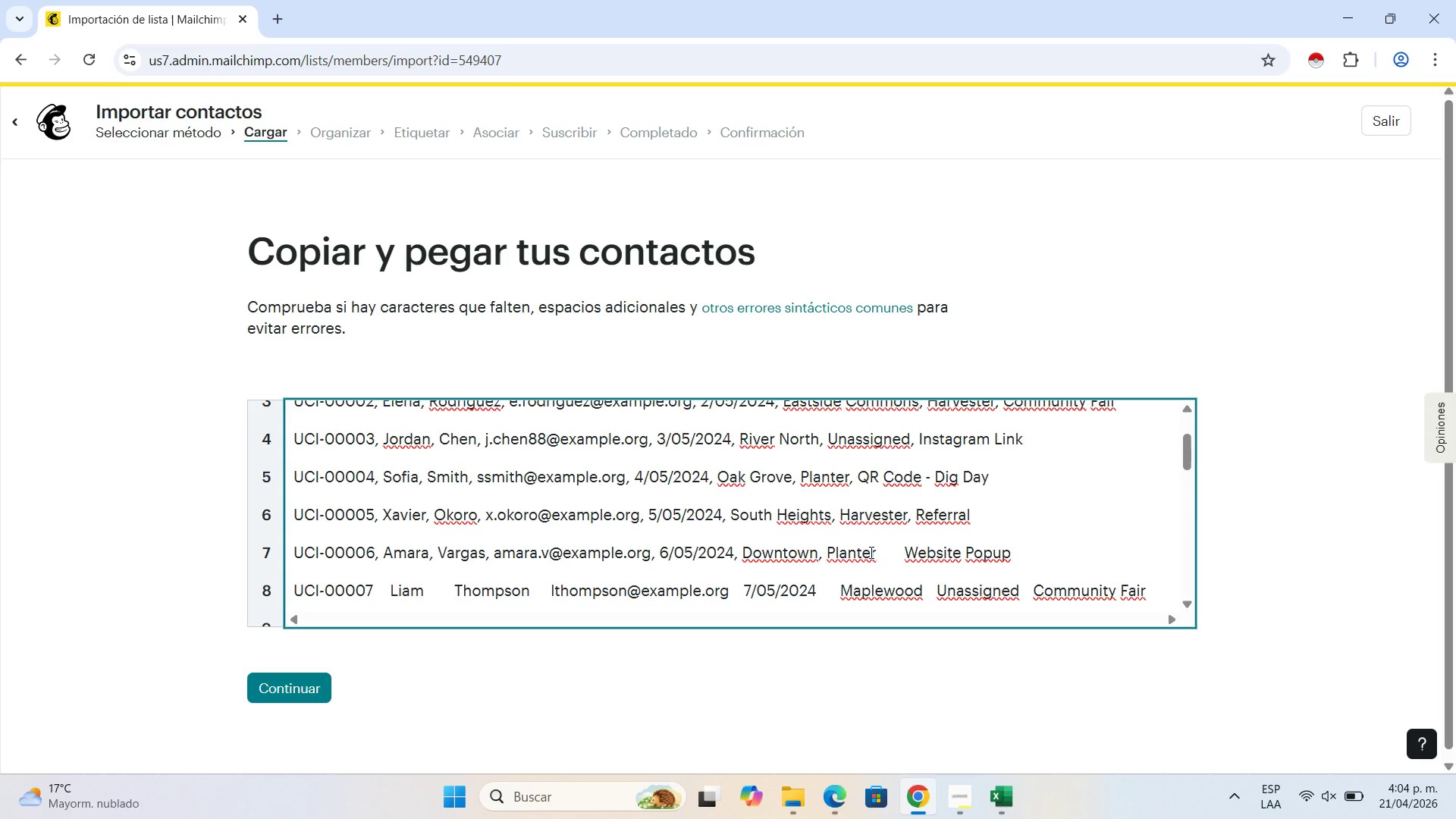 
scroll: coordinate [870, 552], scroll_direction: up, amount: 3.0
 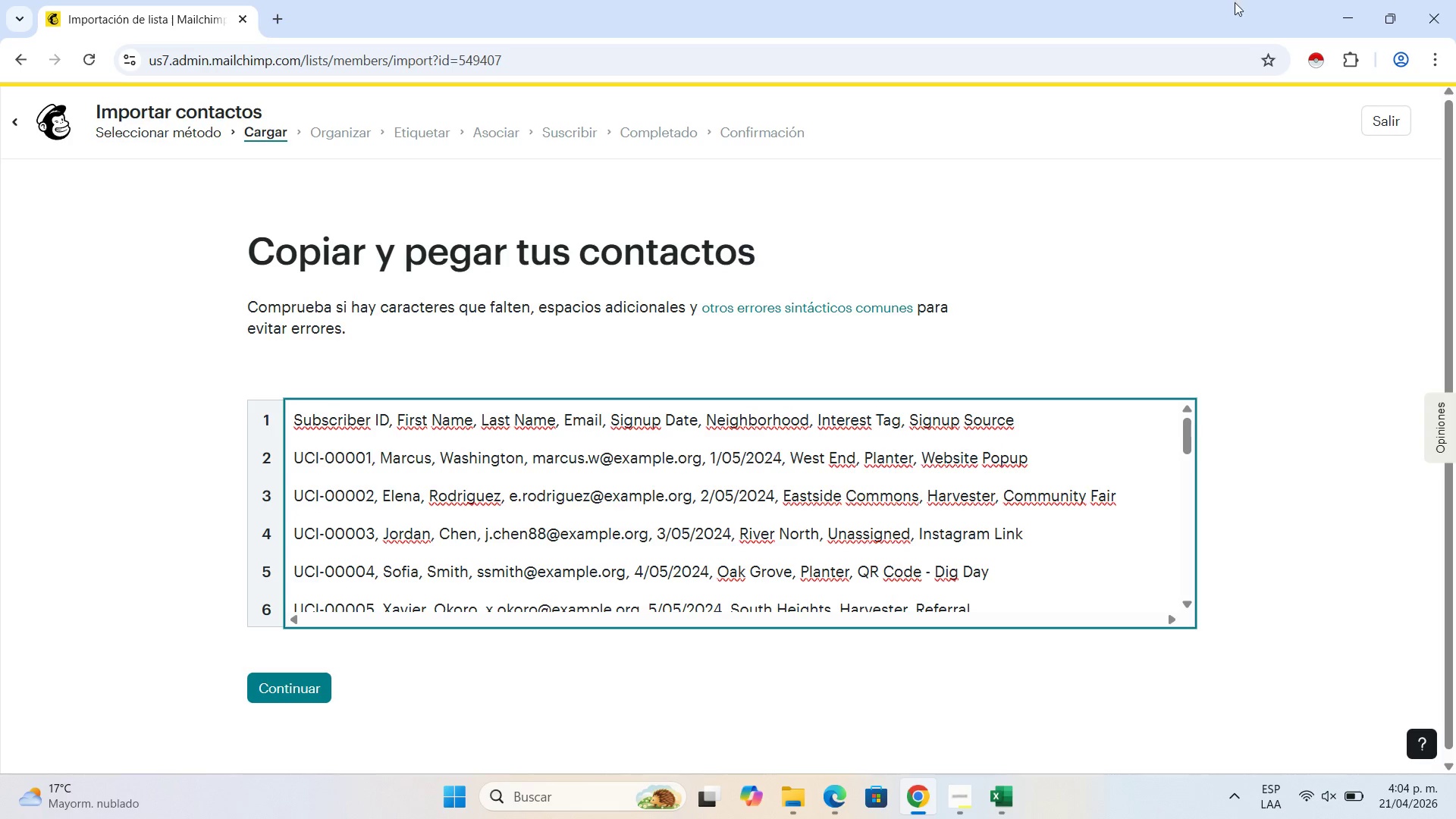 
wait(5.91)
 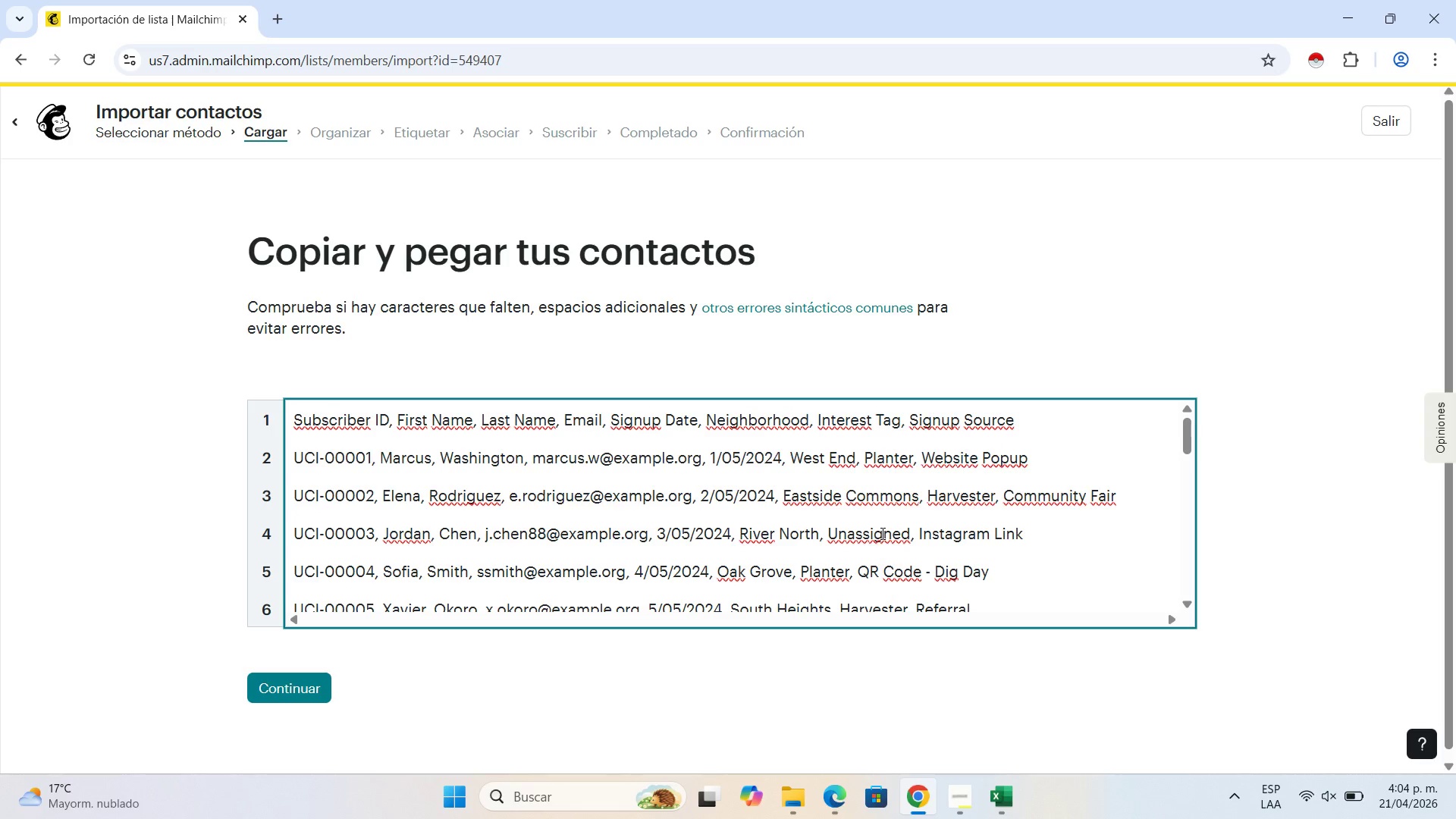 
left_click([1344, 5])